 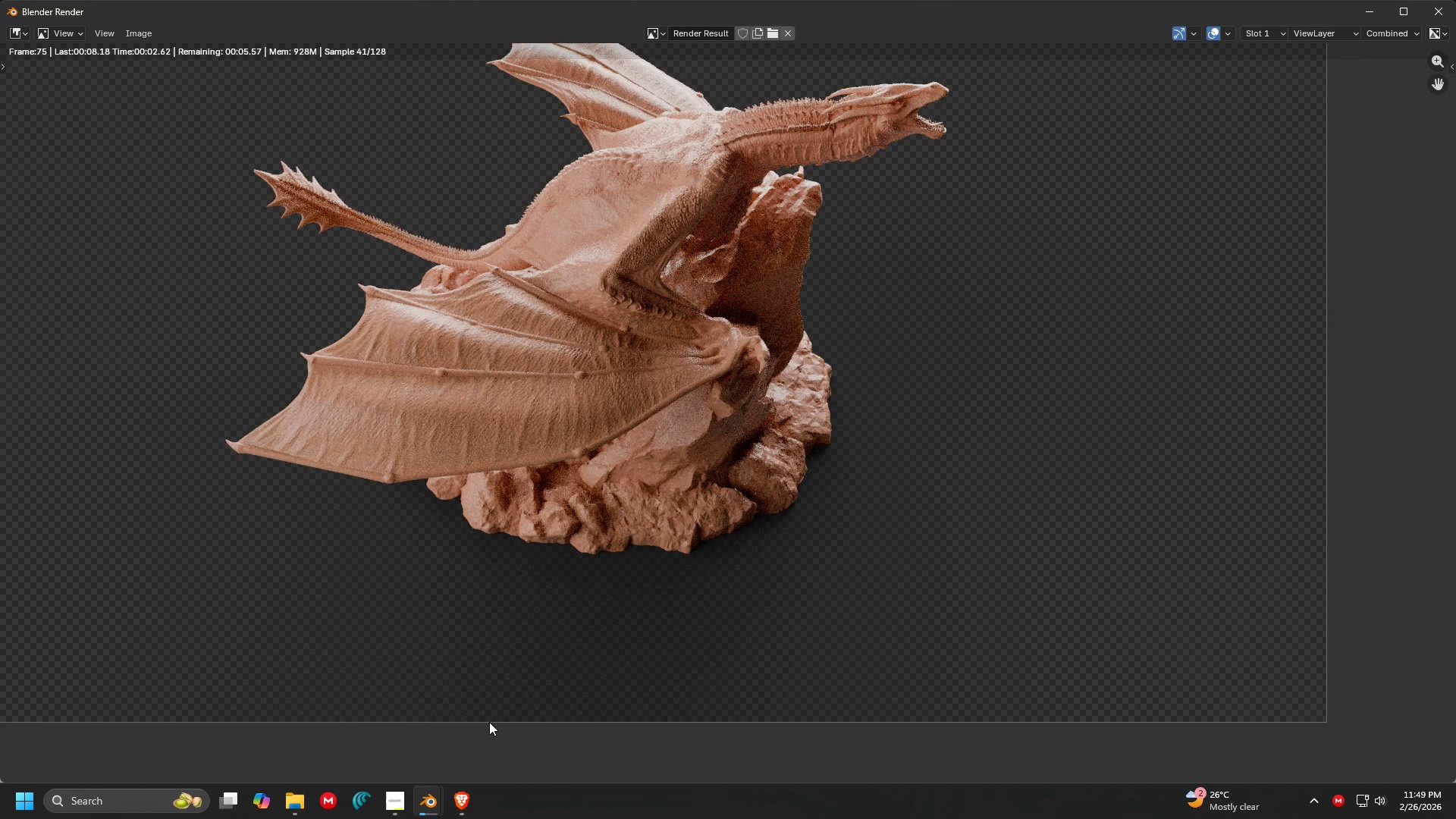 
scroll: coordinate [599, 541], scroll_direction: down, amount: 1.0
 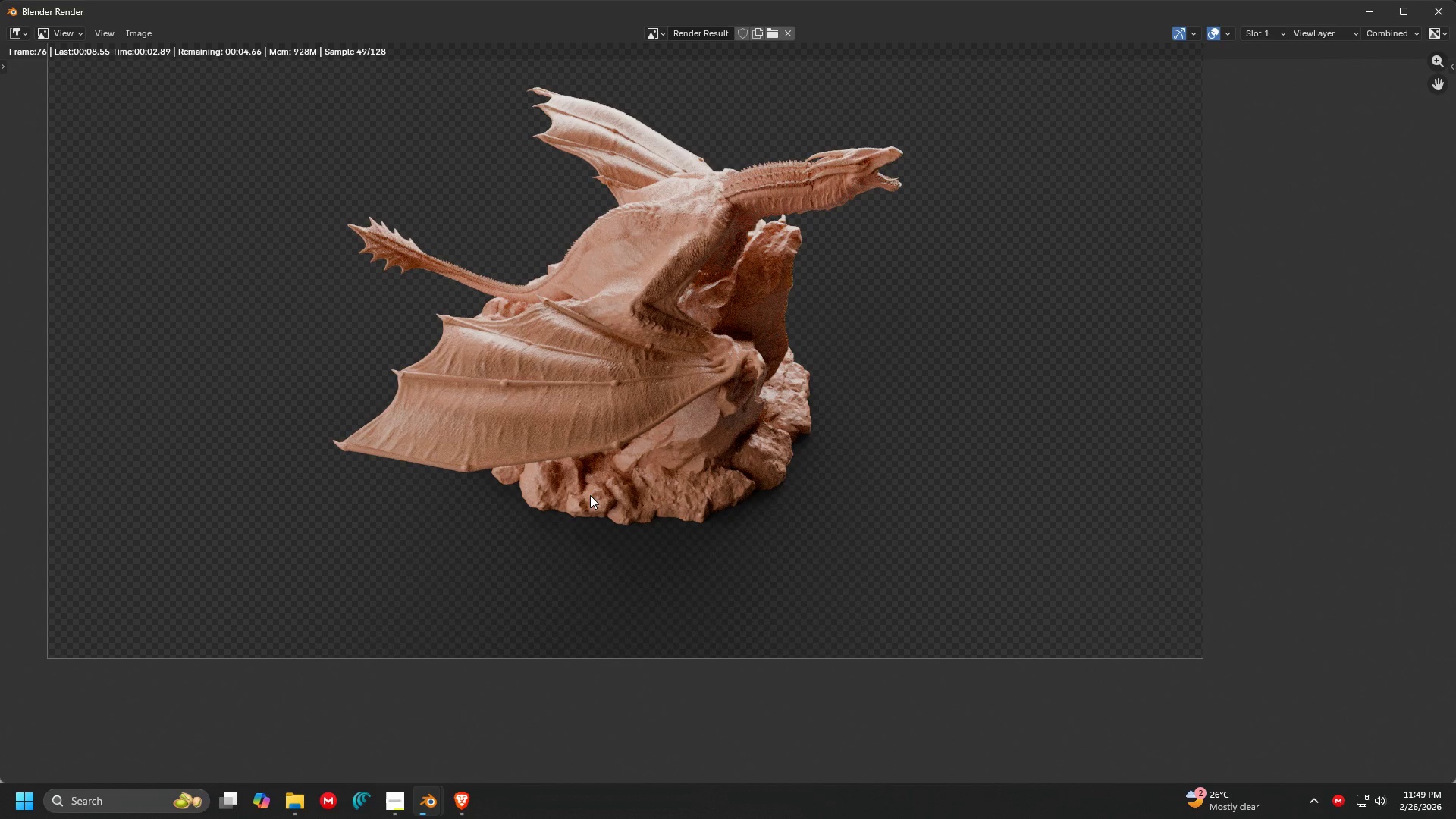 
wait(5.45)
 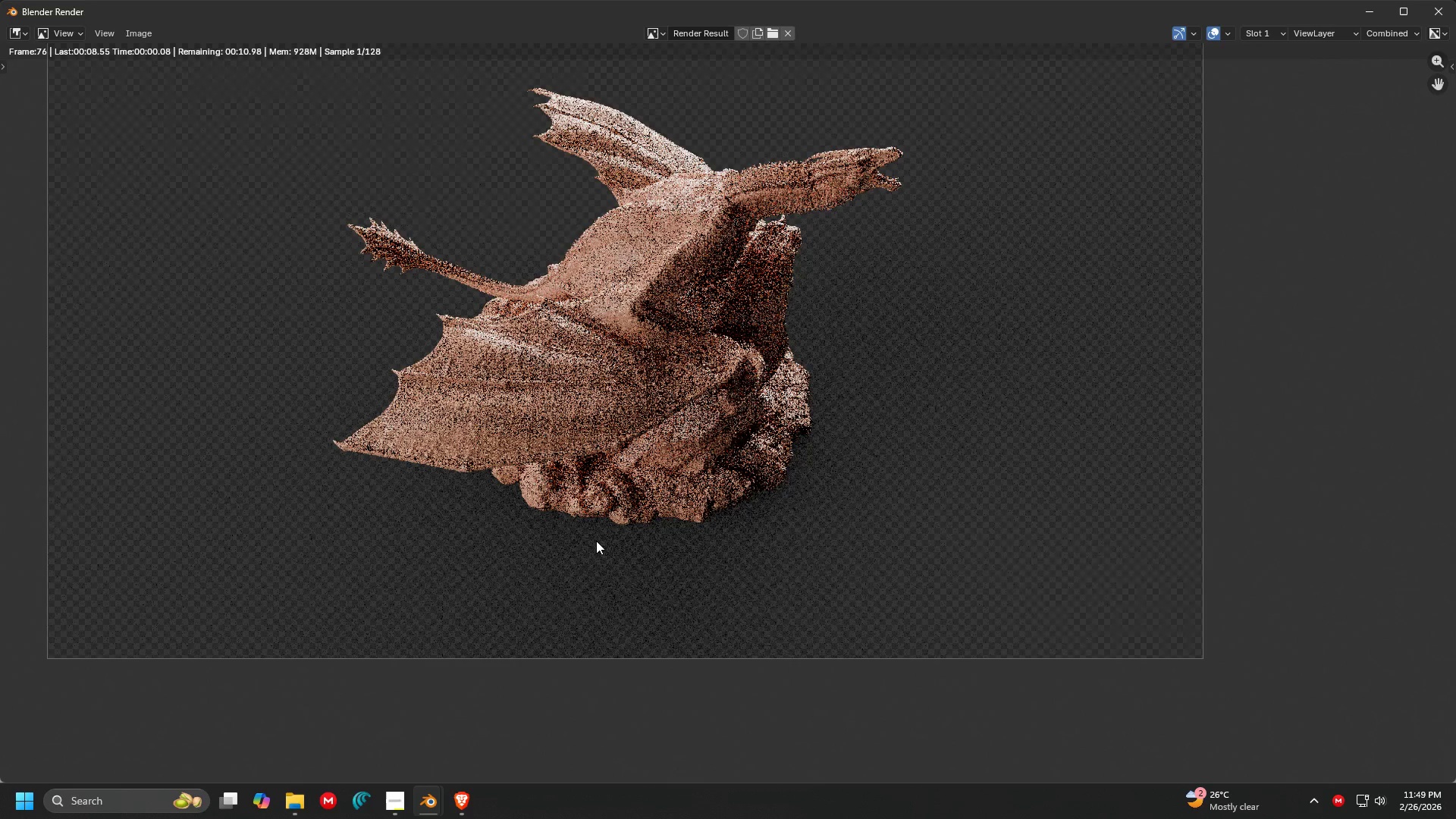 
scroll: coordinate [667, 423], scroll_direction: up, amount: 2.0
 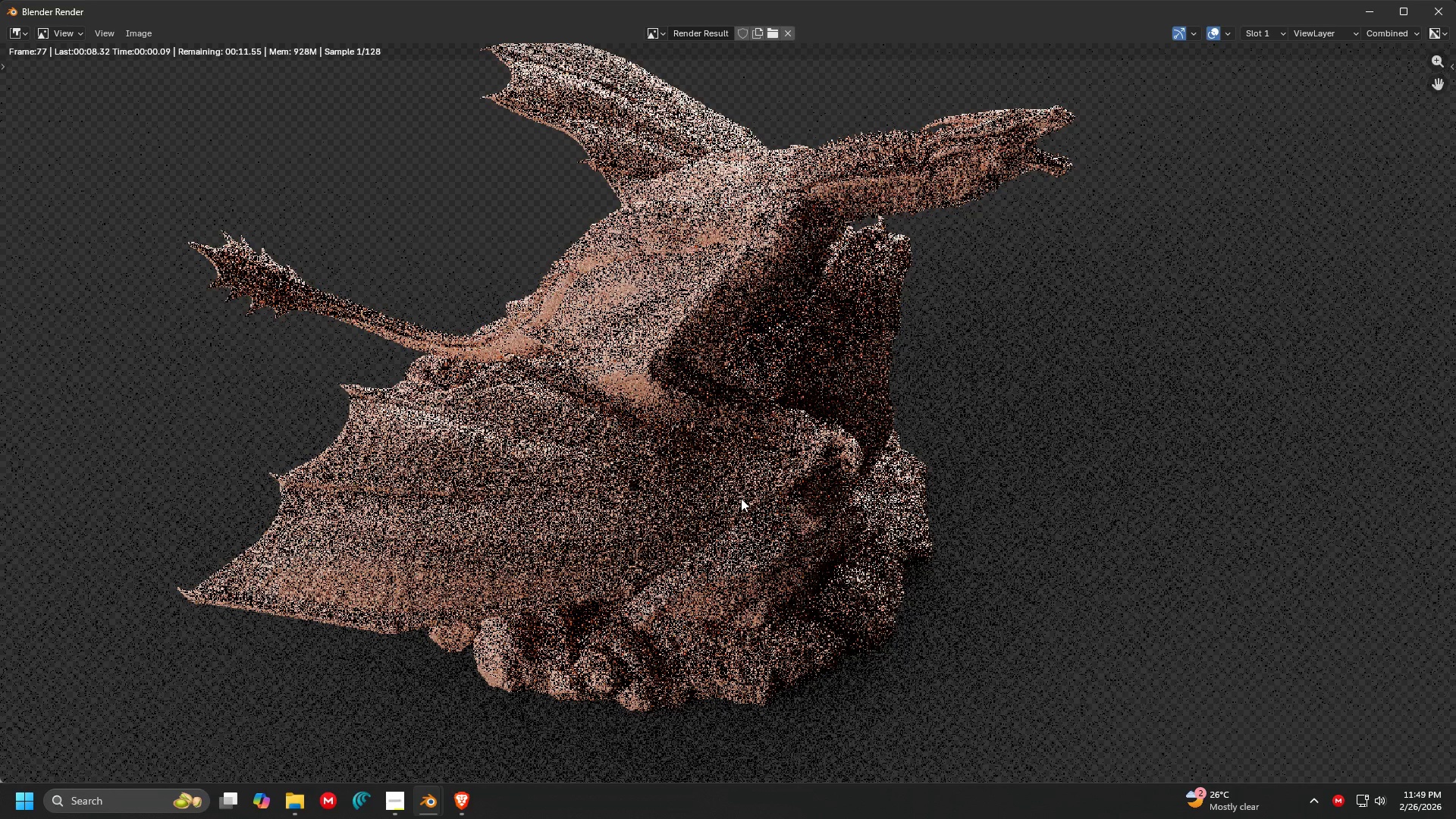 
scroll: coordinate [684, 468], scroll_direction: down, amount: 2.0
 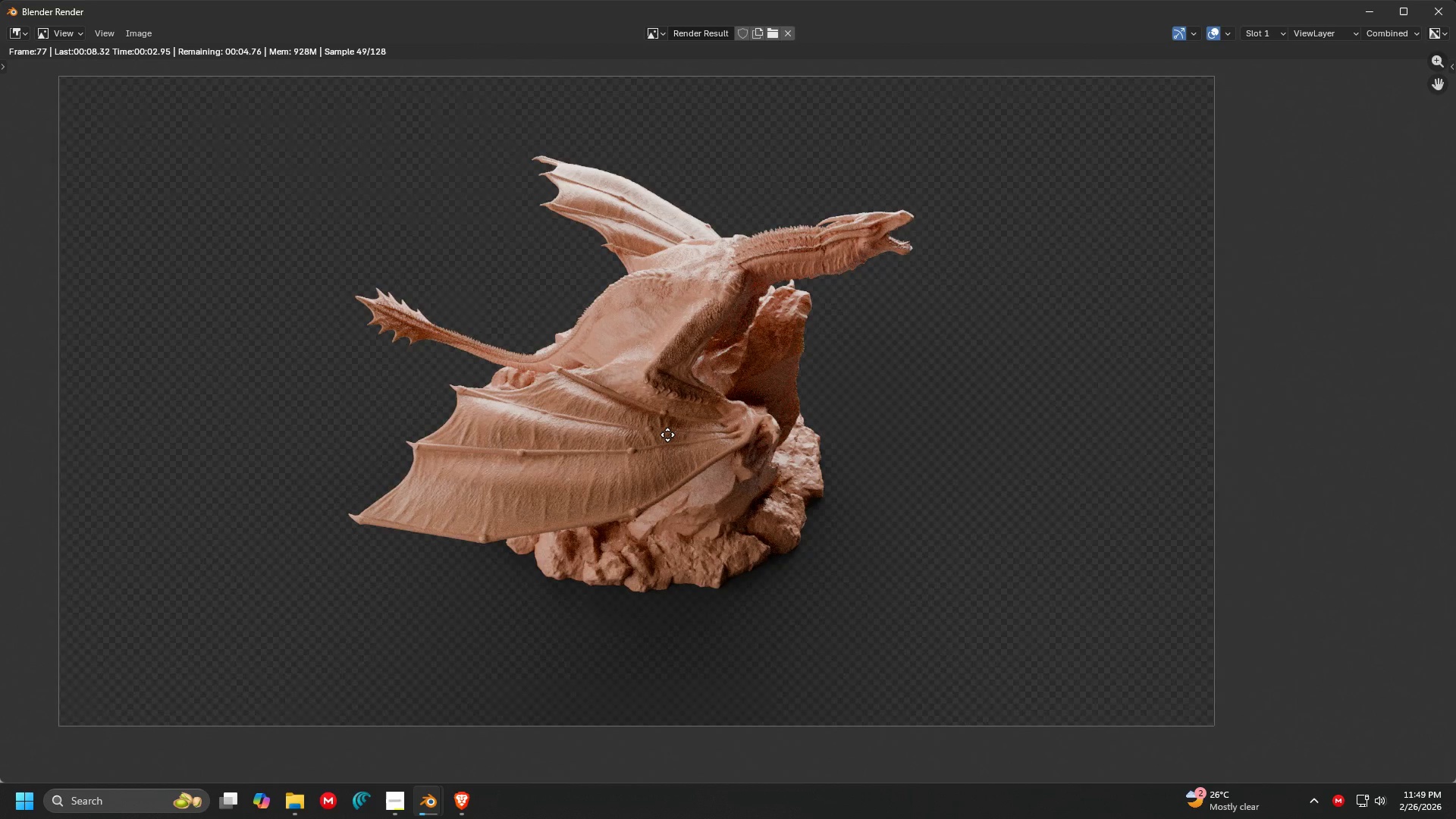 
scroll: coordinate [659, 422], scroll_direction: up, amount: 1.0
 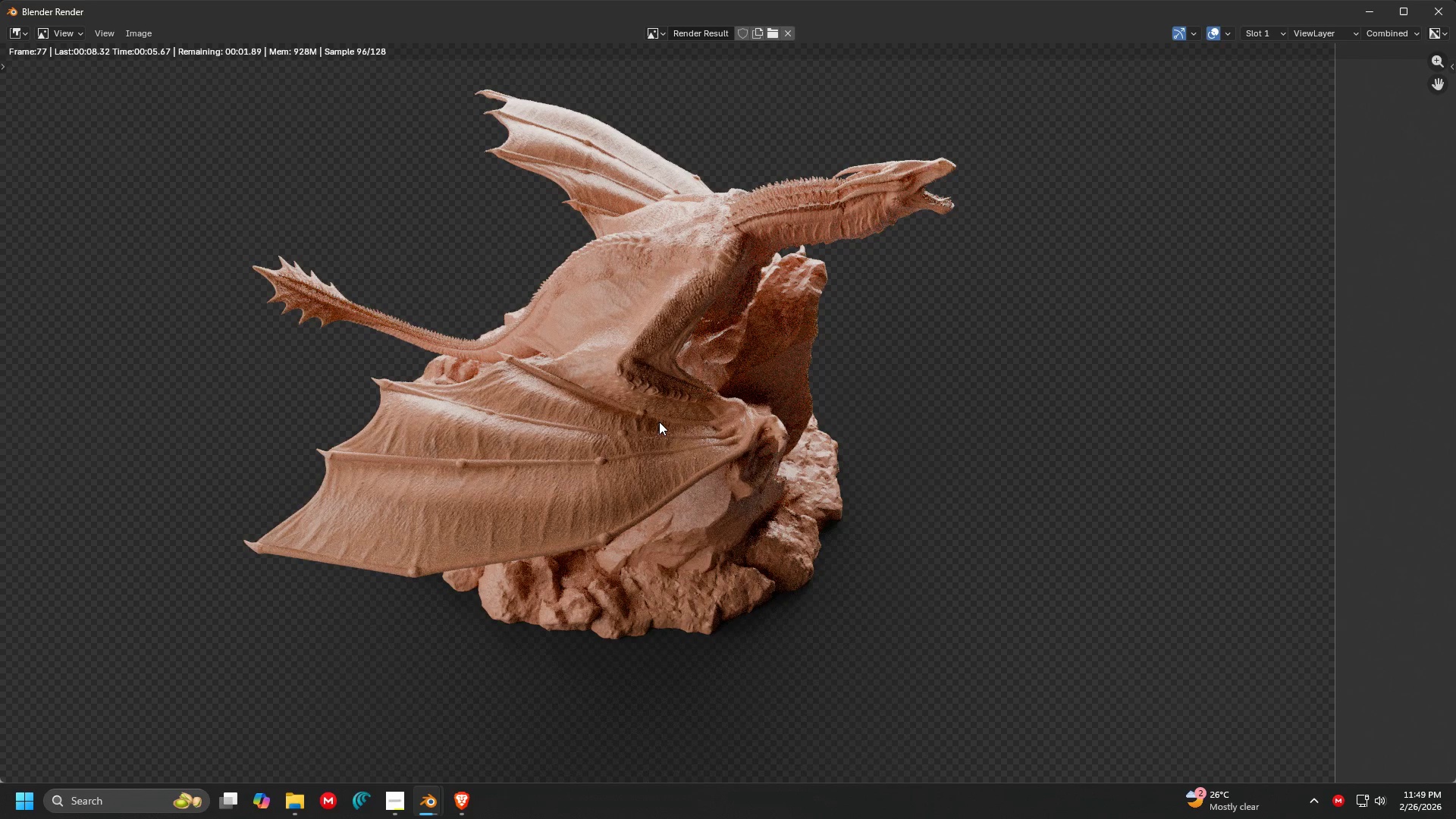 
scroll: coordinate [654, 404], scroll_direction: down, amount: 2.0
 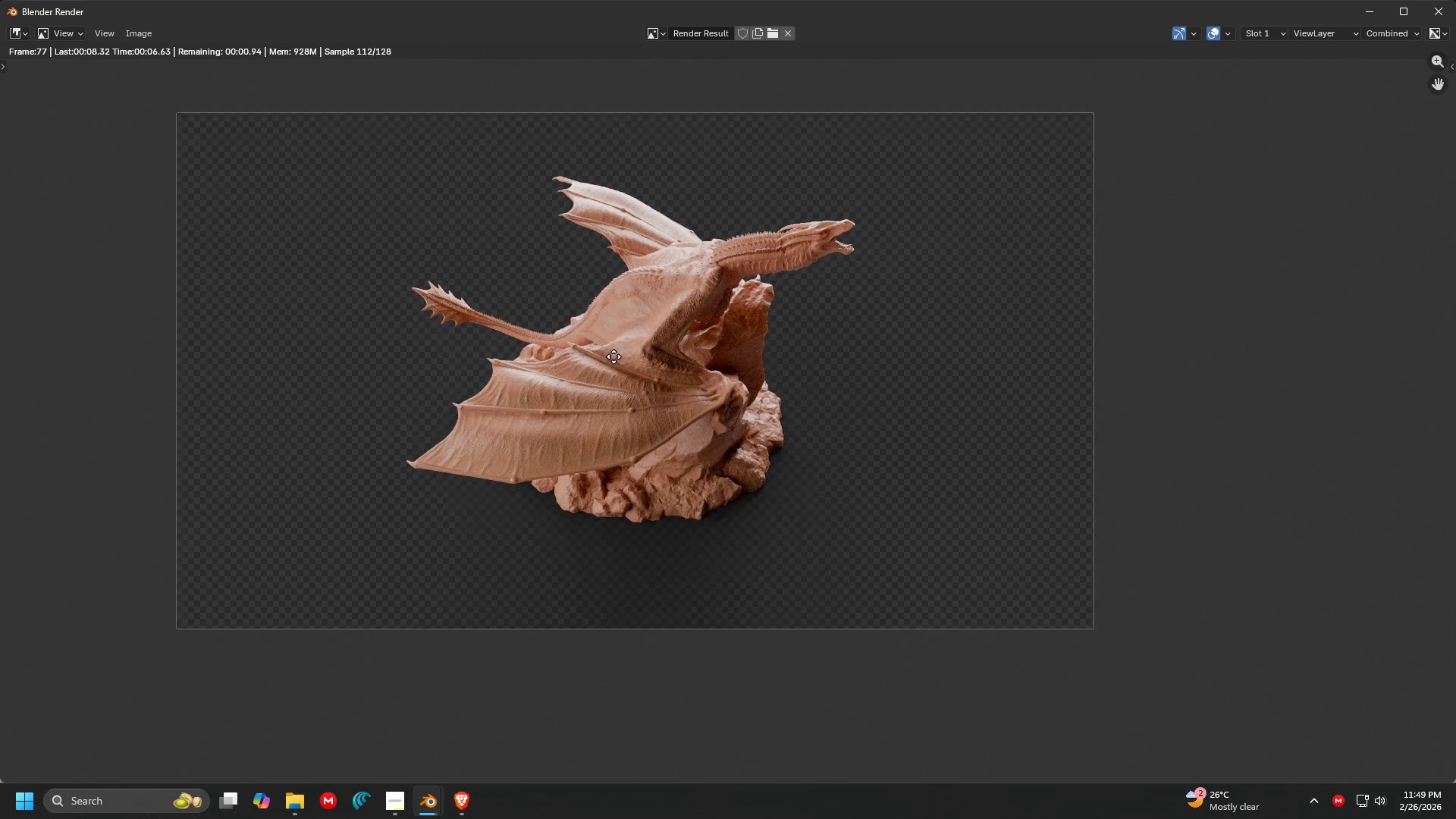 
scroll: coordinate [600, 325], scroll_direction: up, amount: 2.0
 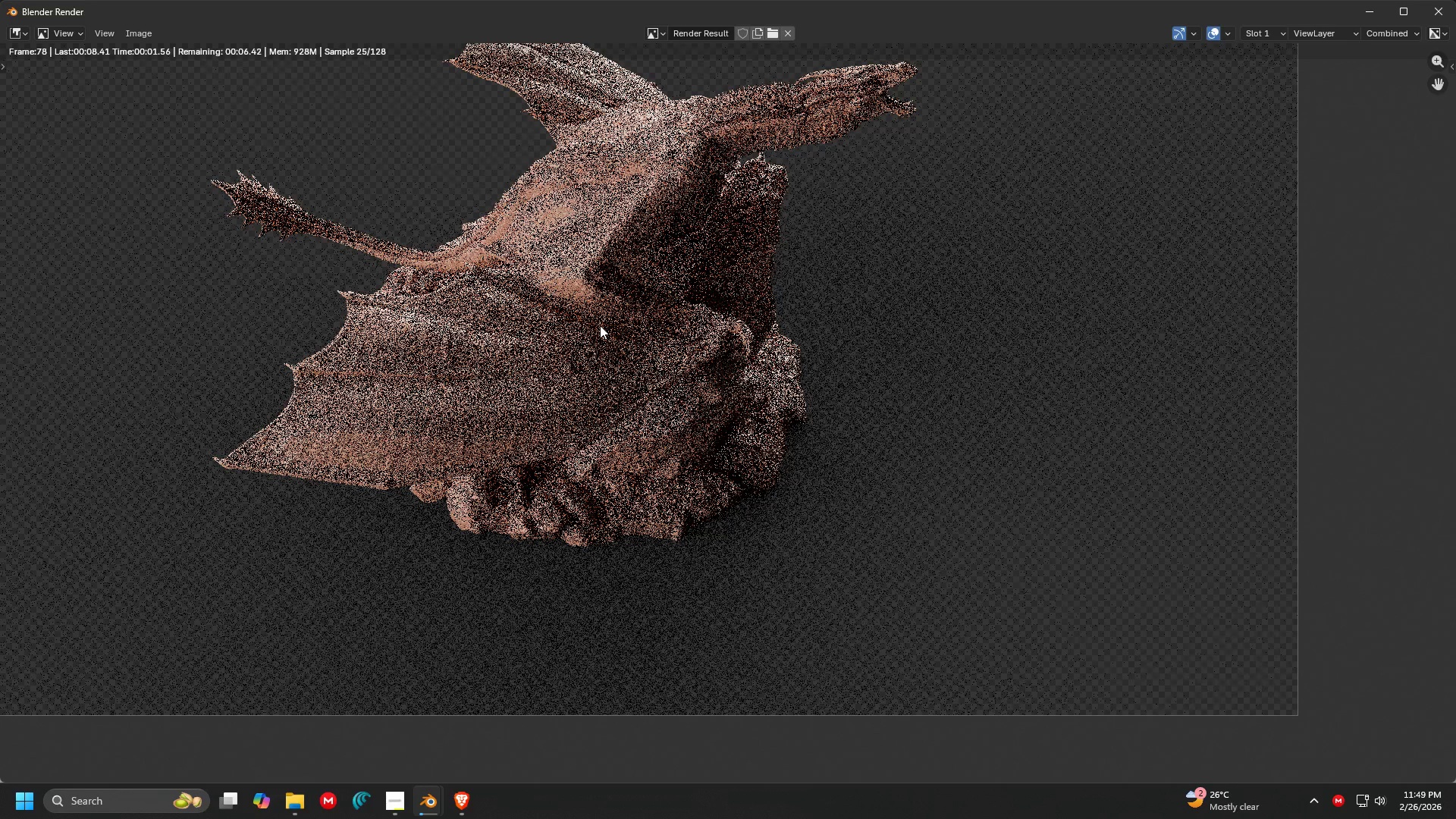 
scroll: coordinate [601, 331], scroll_direction: down, amount: 2.0
 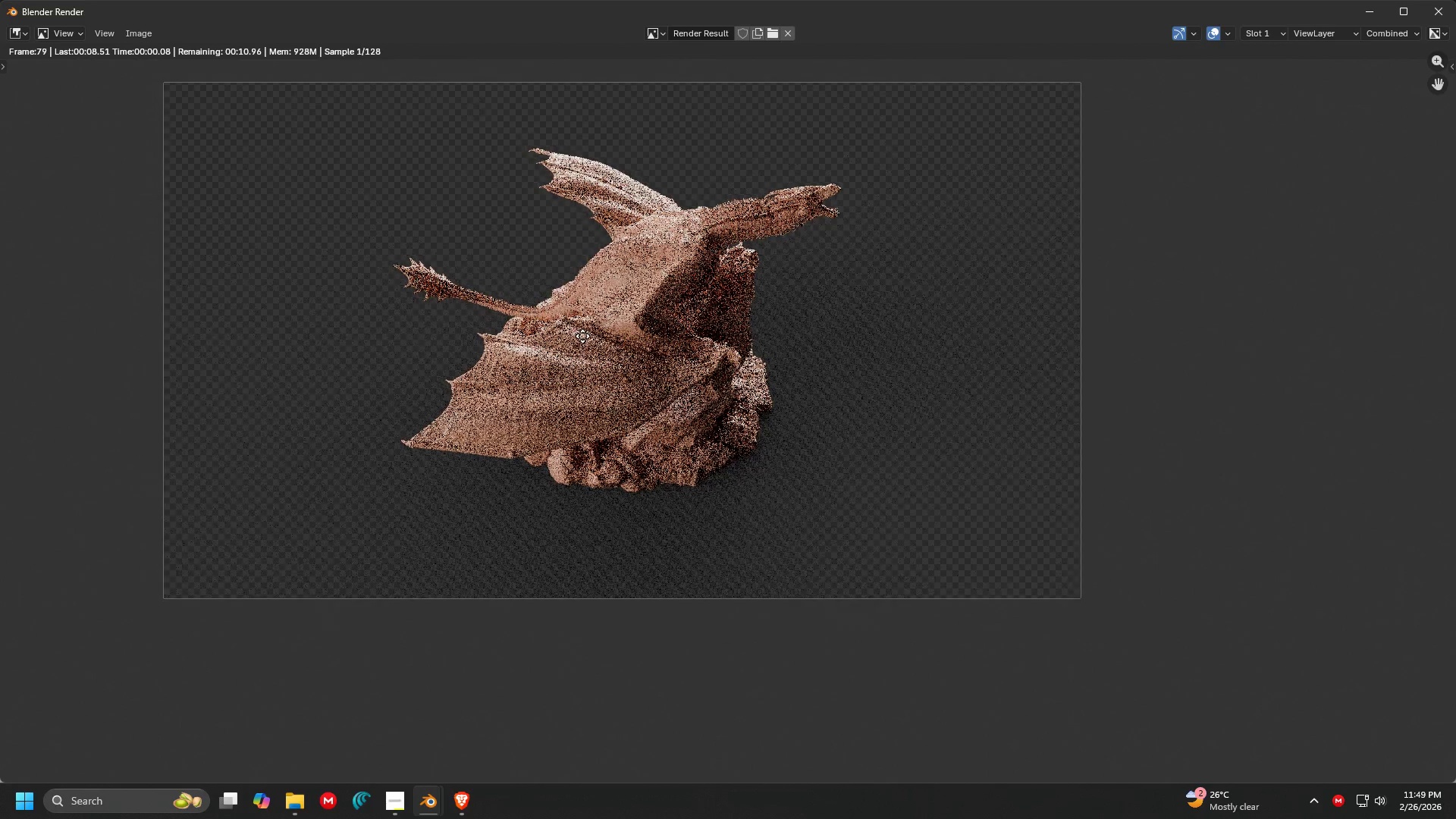 
wait(5.93)
 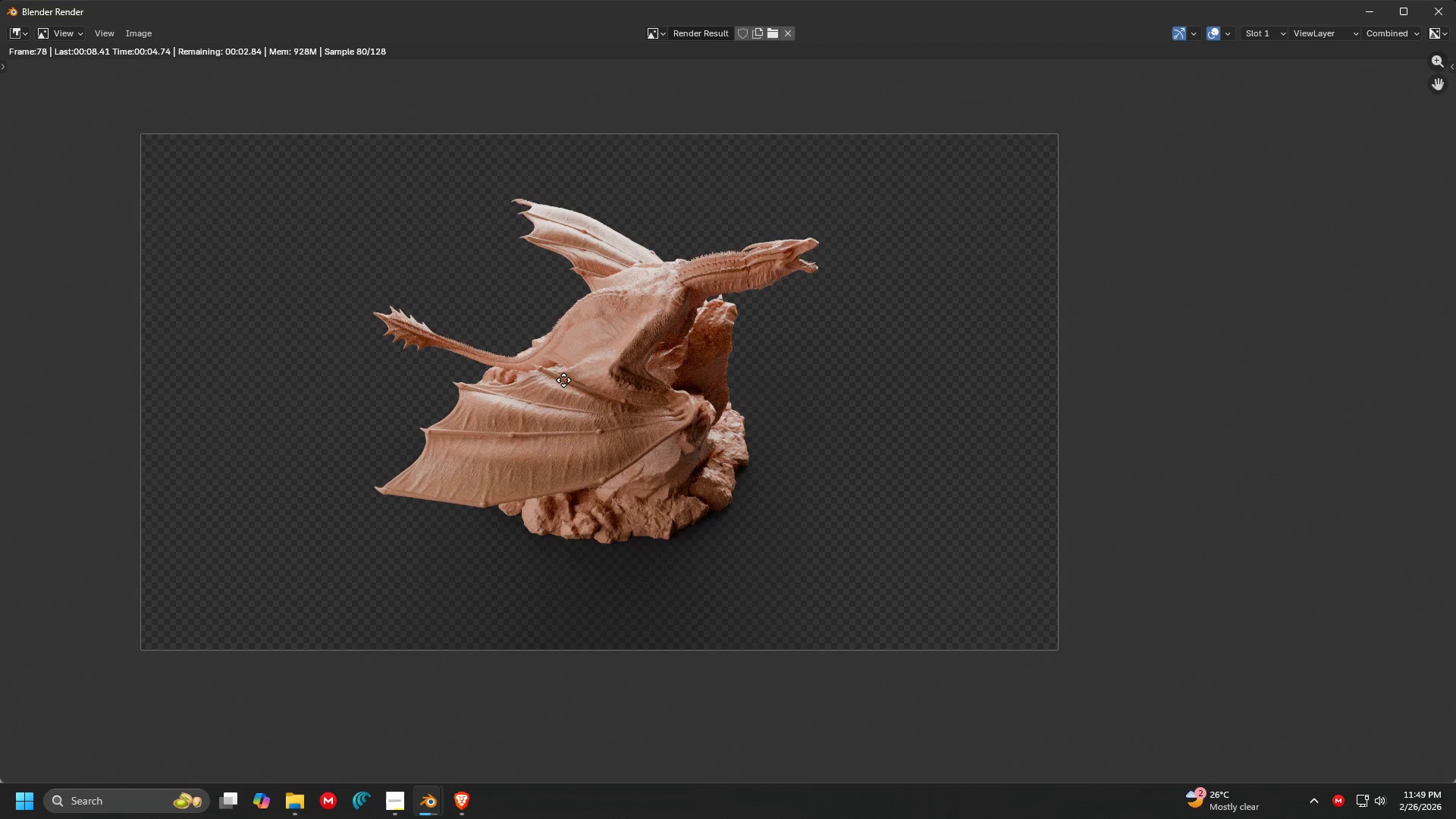 
scroll: coordinate [685, 355], scroll_direction: up, amount: 2.0
 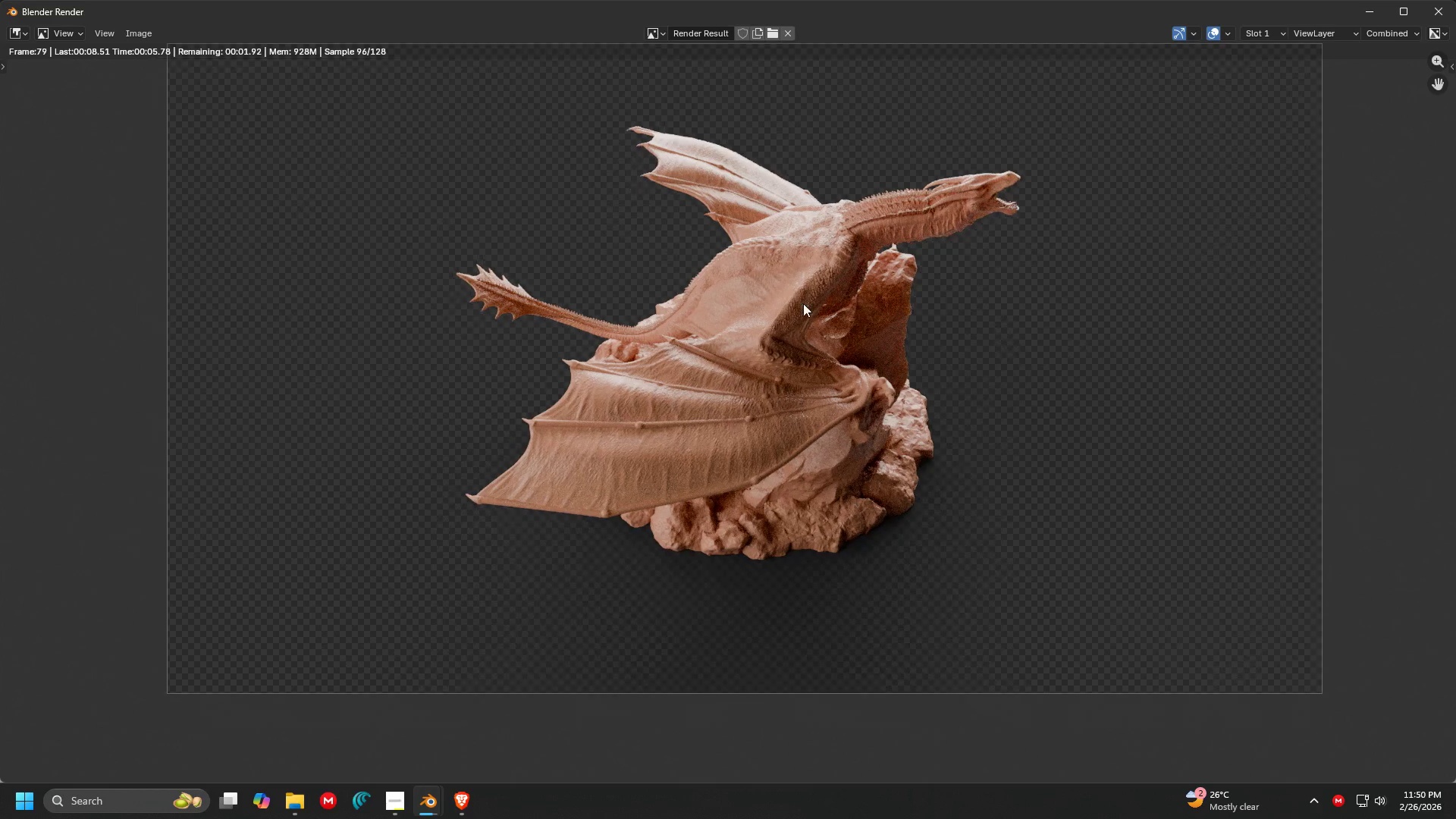 
wait(5.07)
 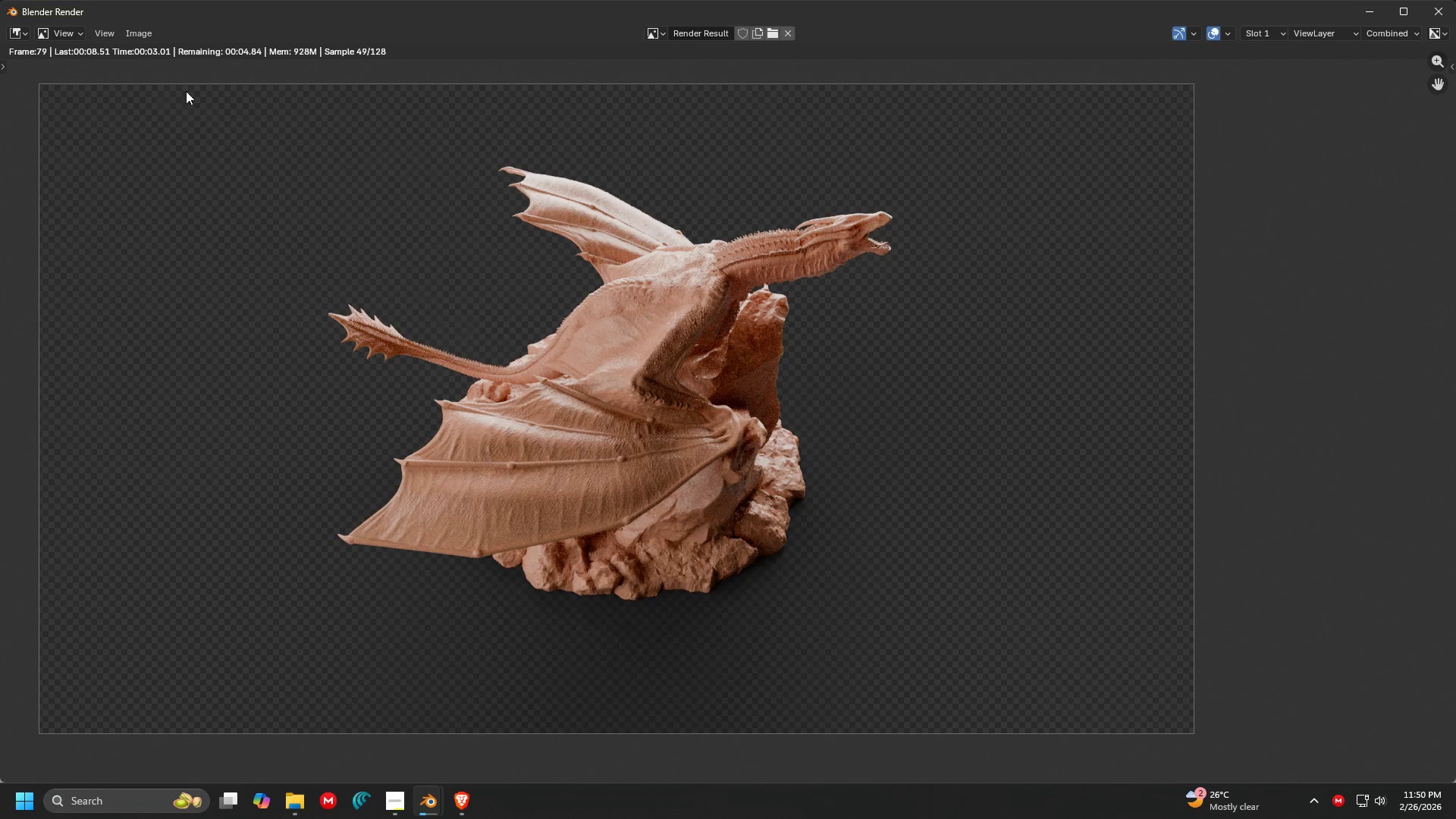 
scroll: coordinate [862, 316], scroll_direction: down, amount: 1.0
 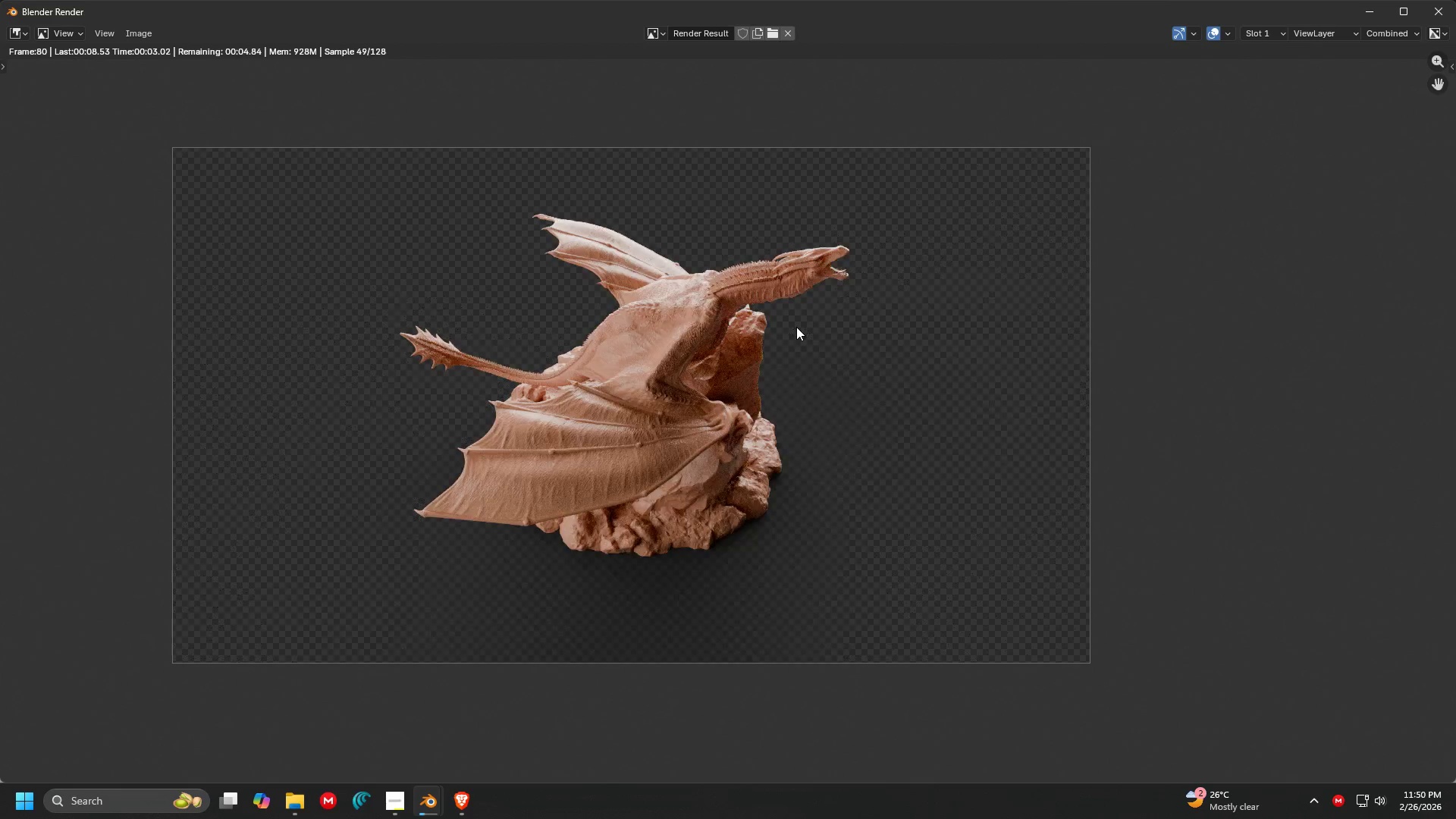 
scroll: coordinate [779, 342], scroll_direction: up, amount: 3.0
 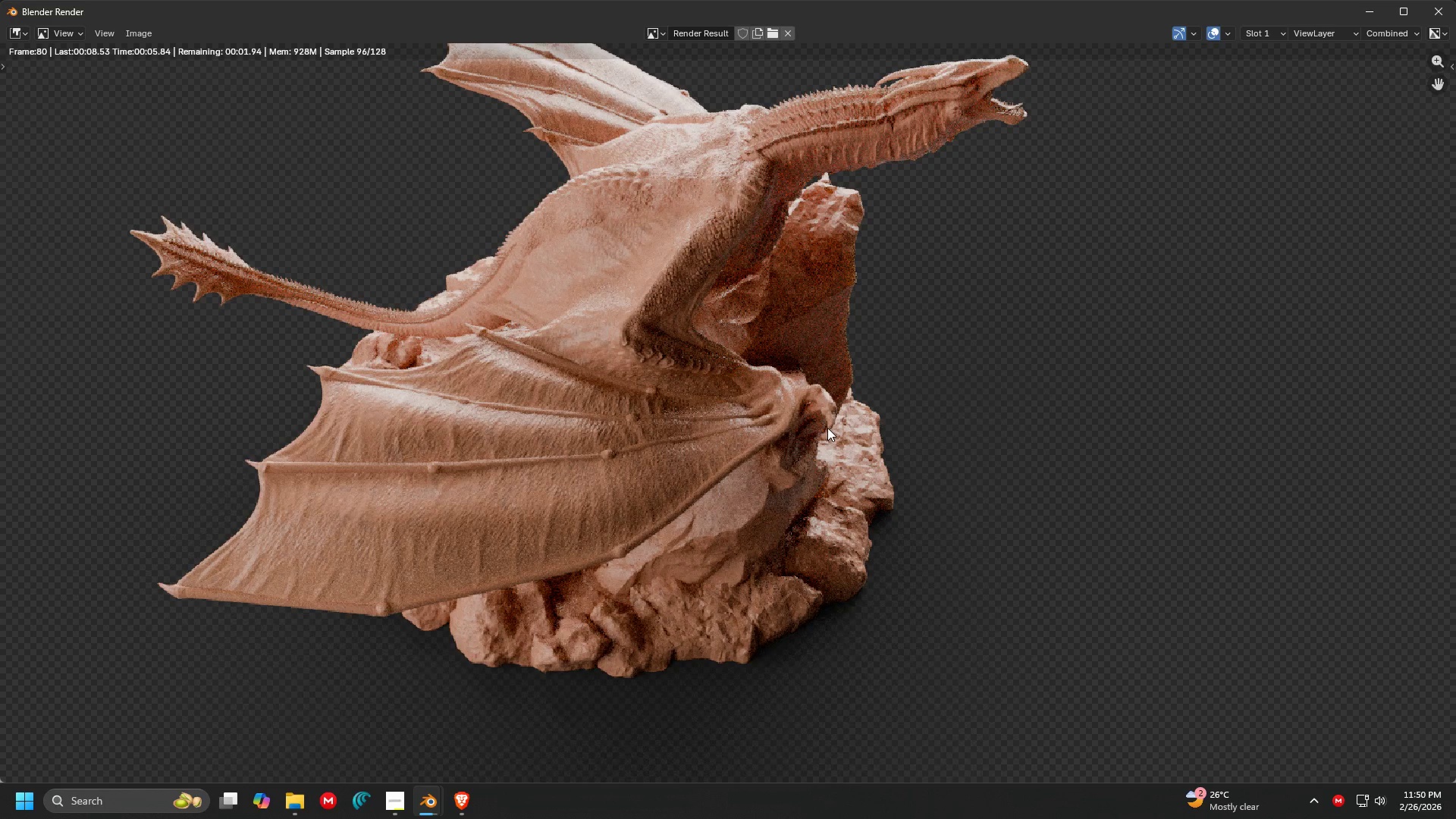 
scroll: coordinate [789, 421], scroll_direction: down, amount: 2.0
 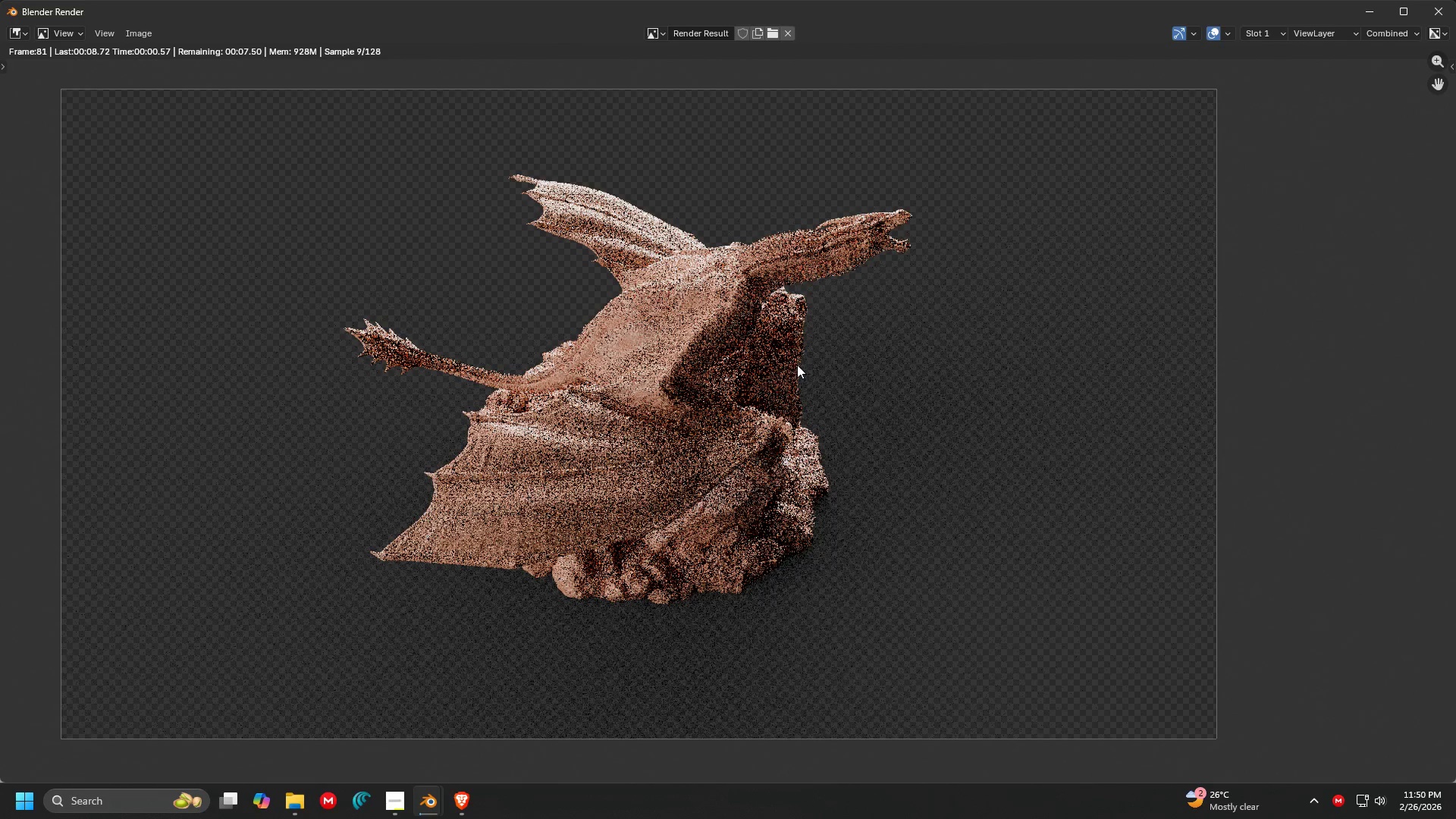 
scroll: coordinate [592, 309], scroll_direction: up, amount: 2.0
 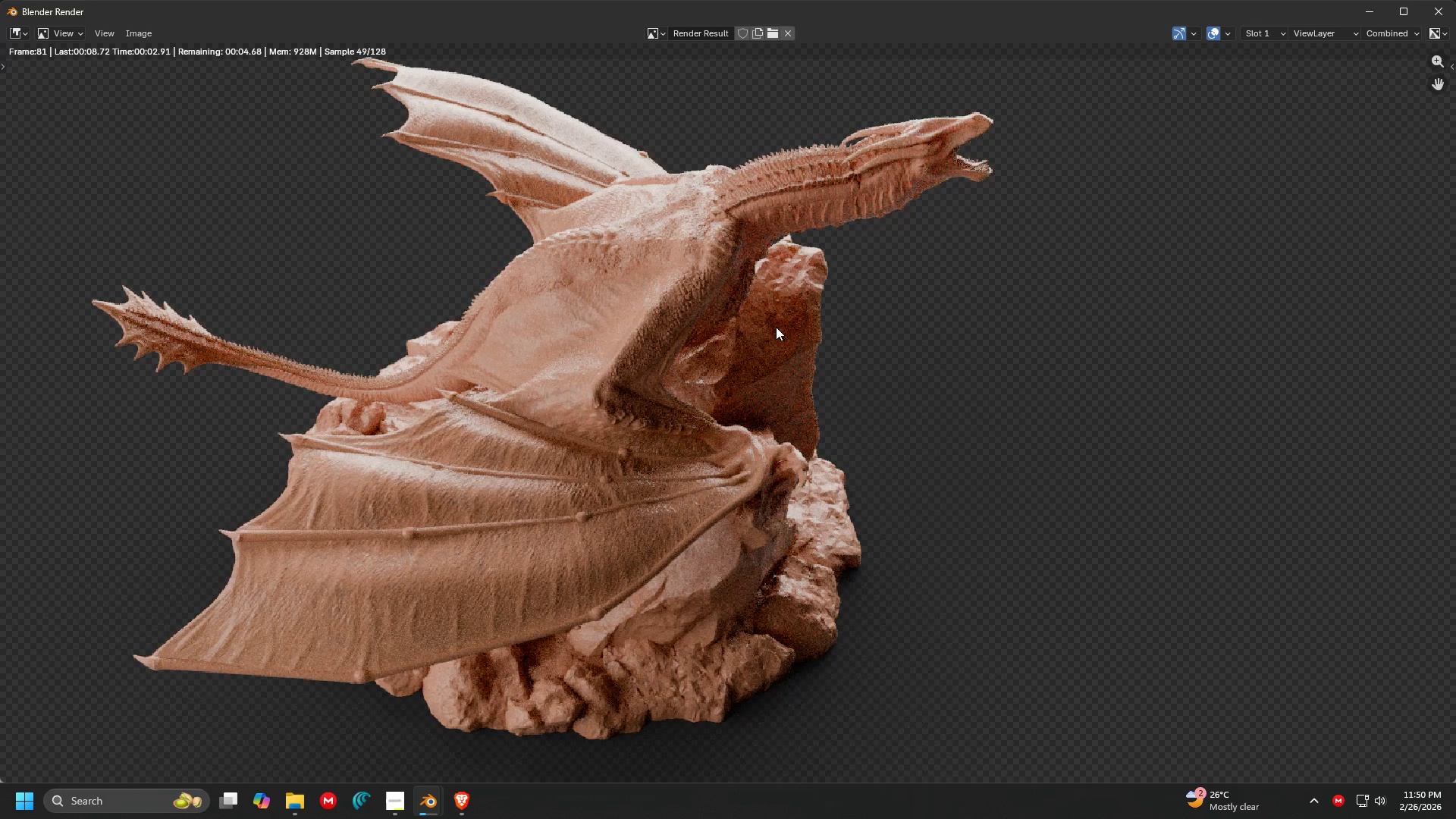 
scroll: coordinate [657, 317], scroll_direction: down, amount: 1.0
 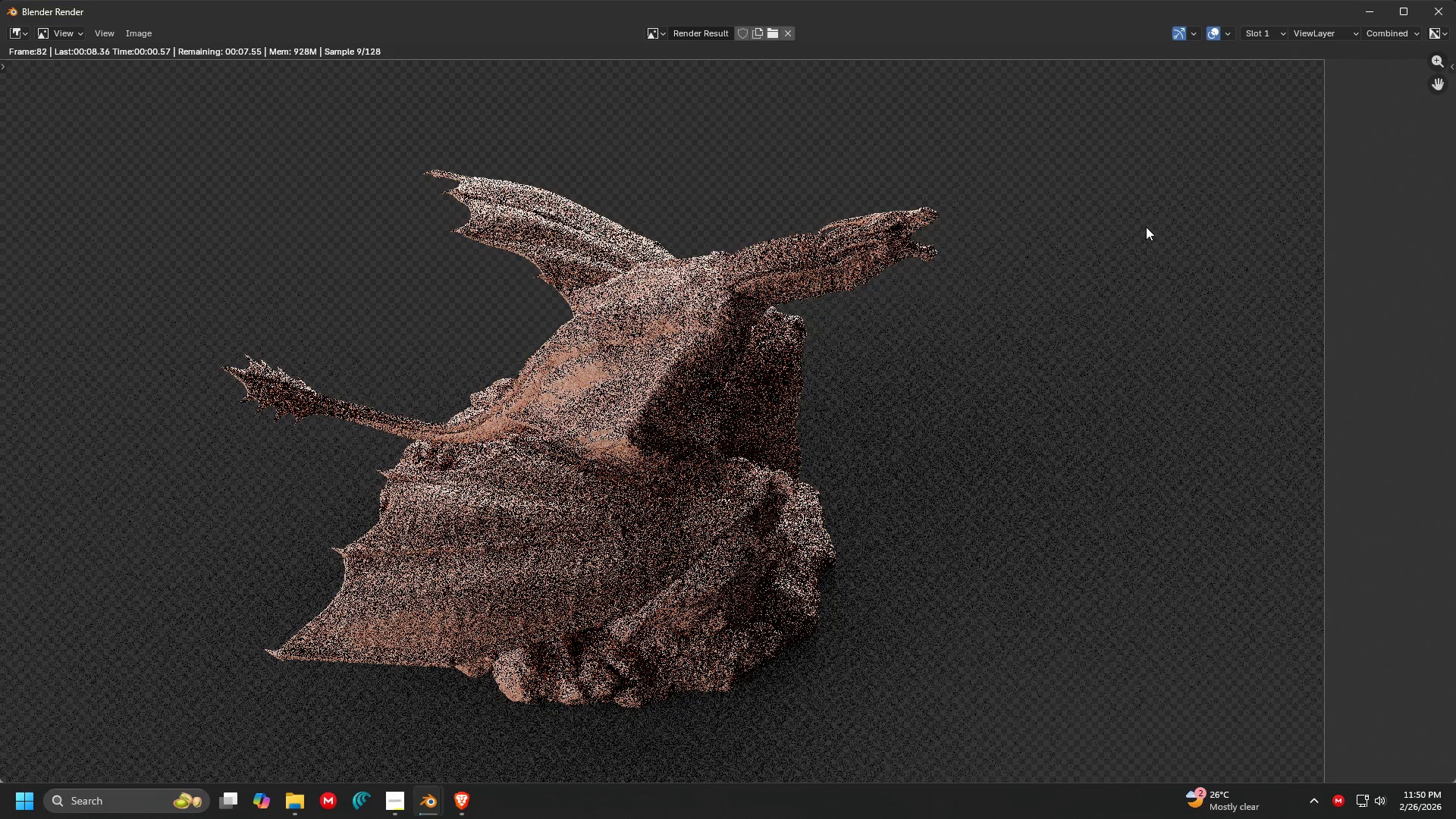 